 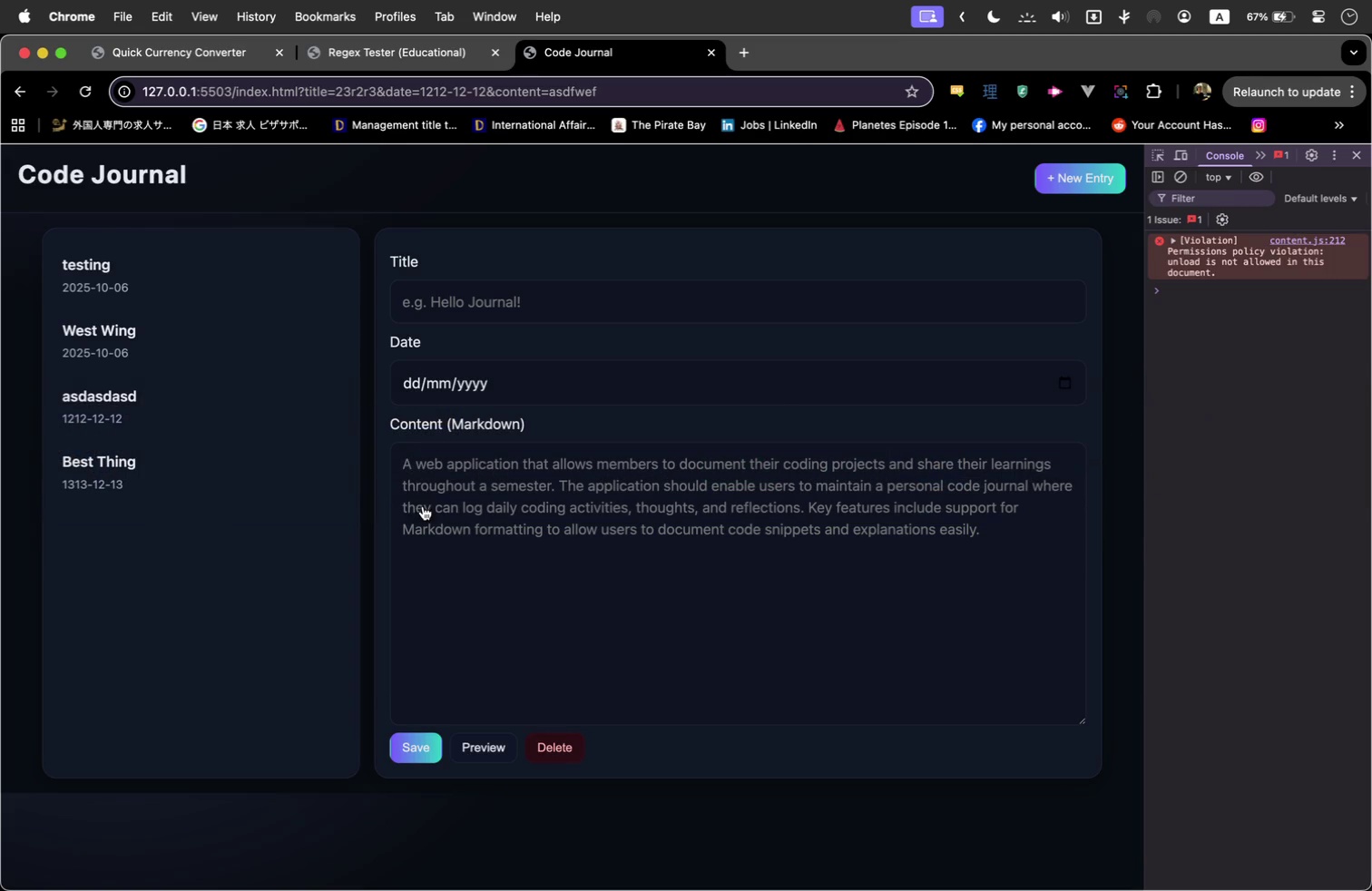 
left_click([174, 448])
 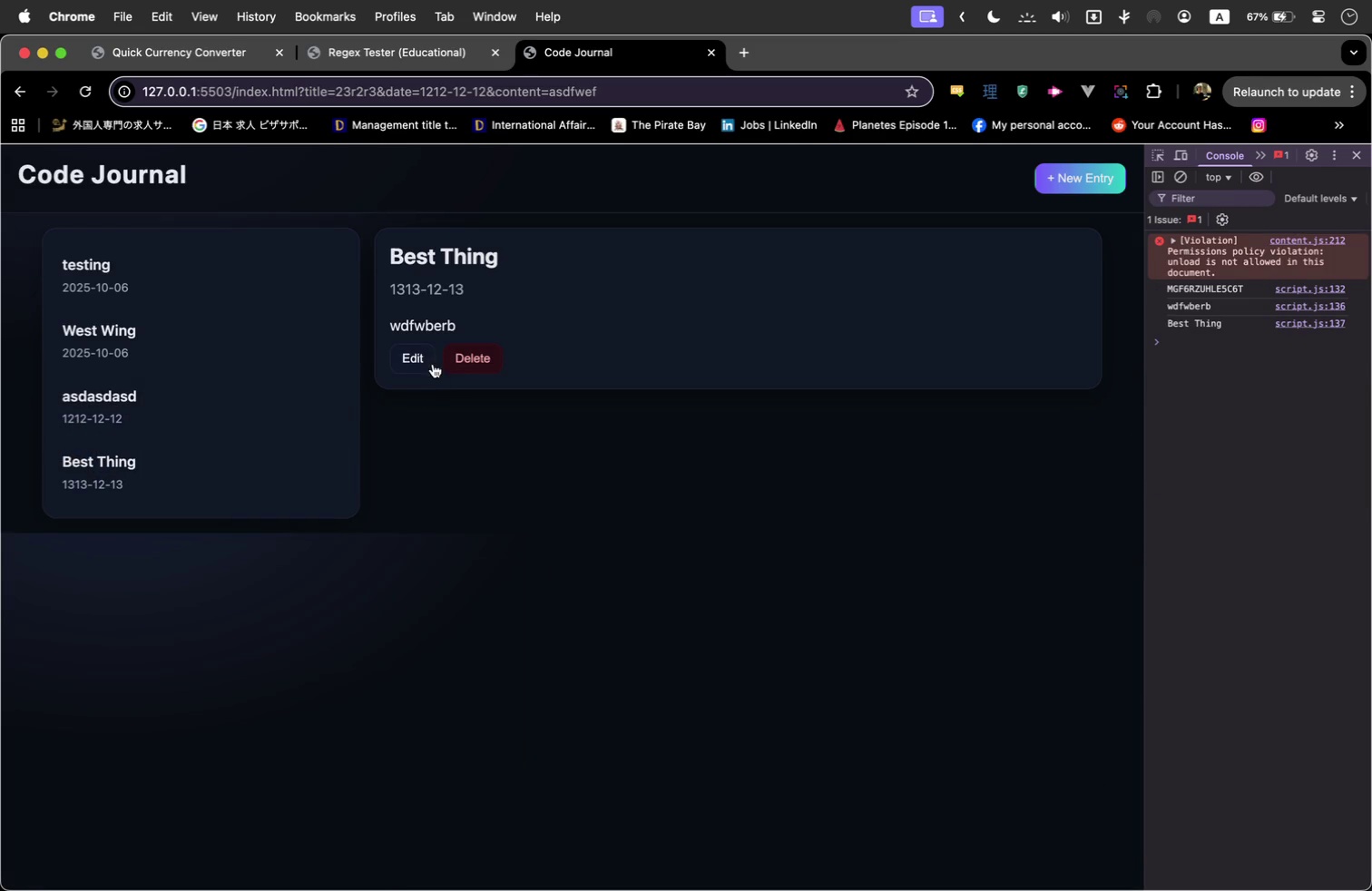 
left_click([427, 357])
 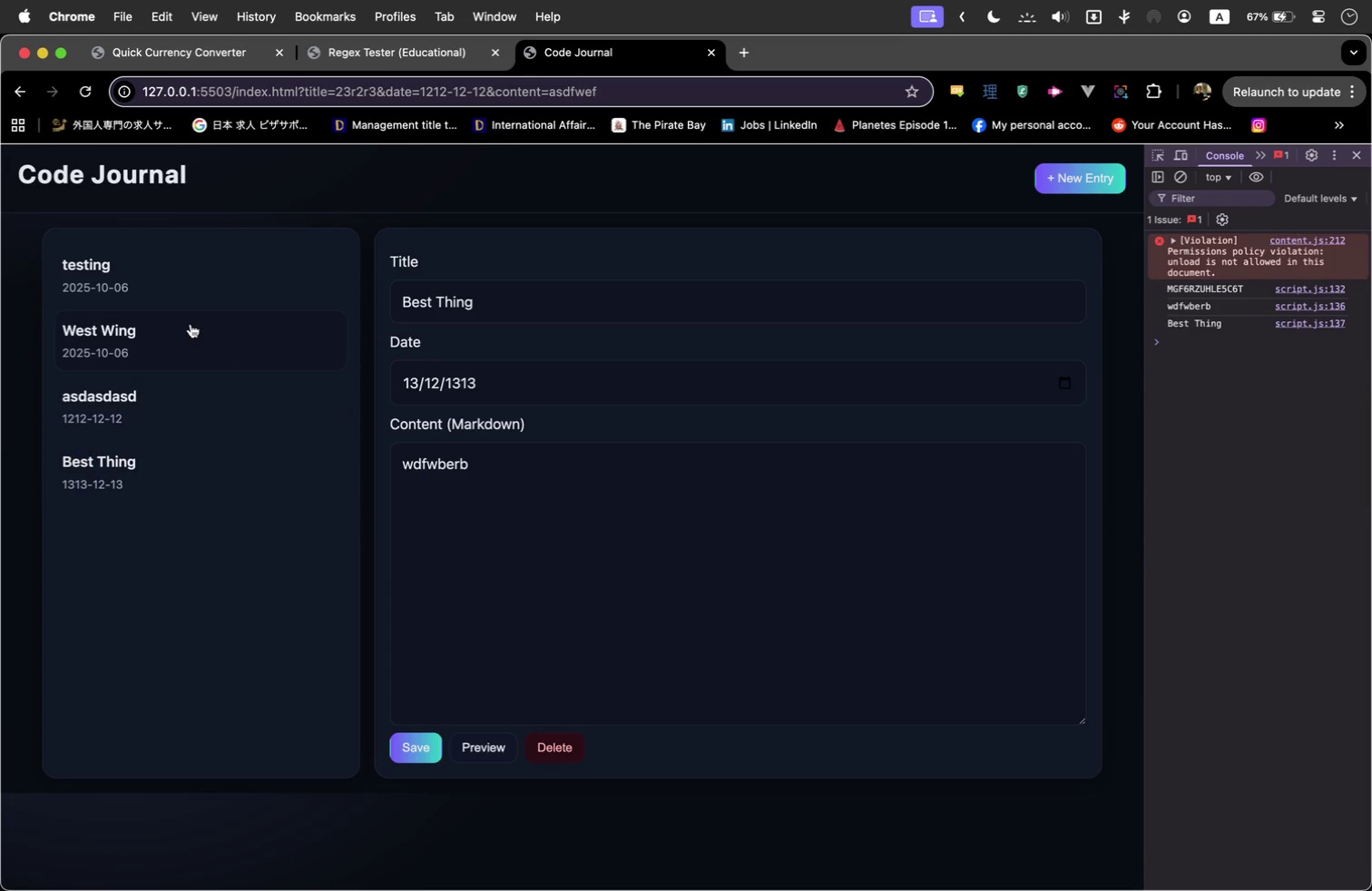 
left_click([182, 312])
 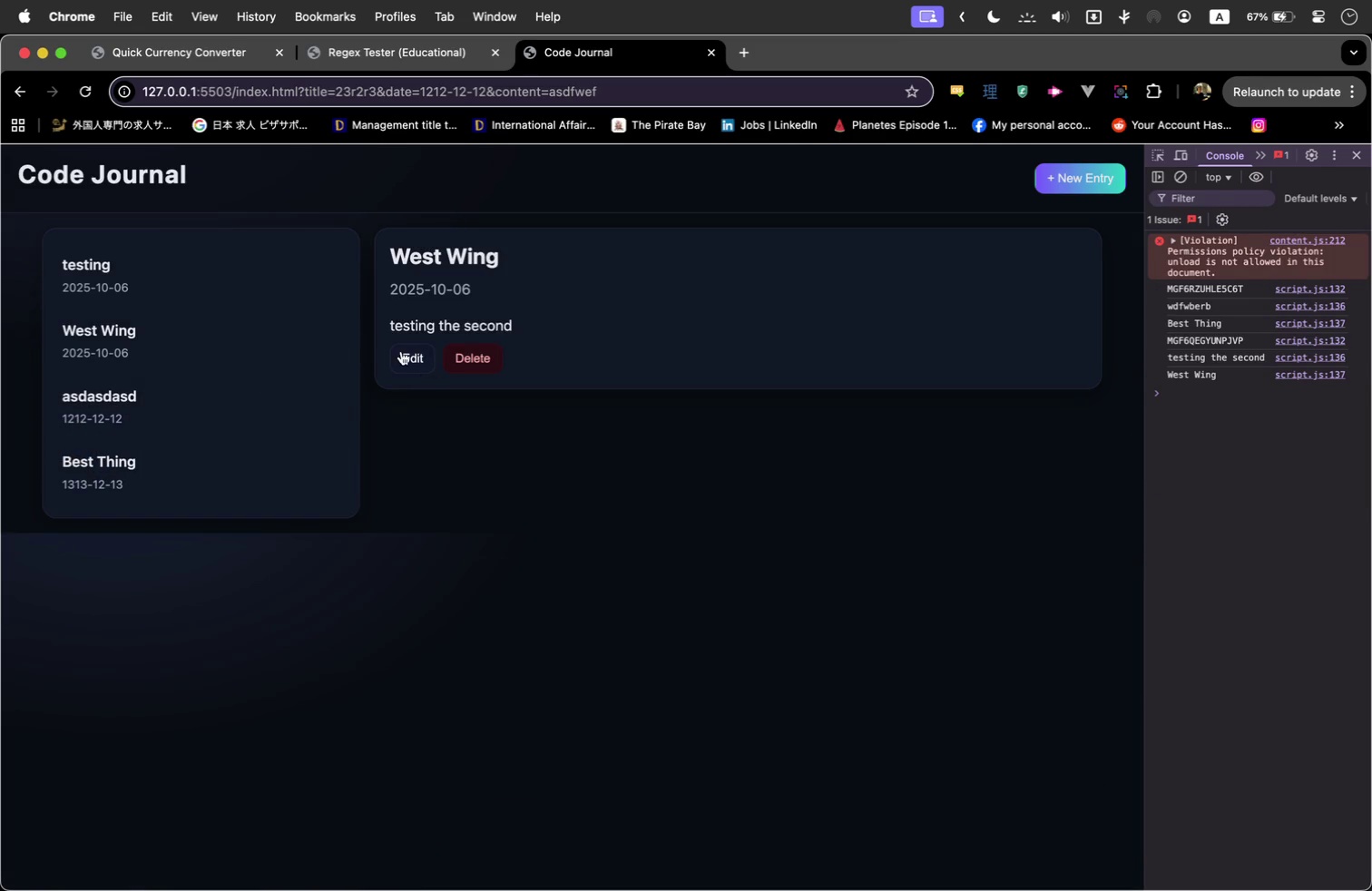 
left_click([401, 351])
 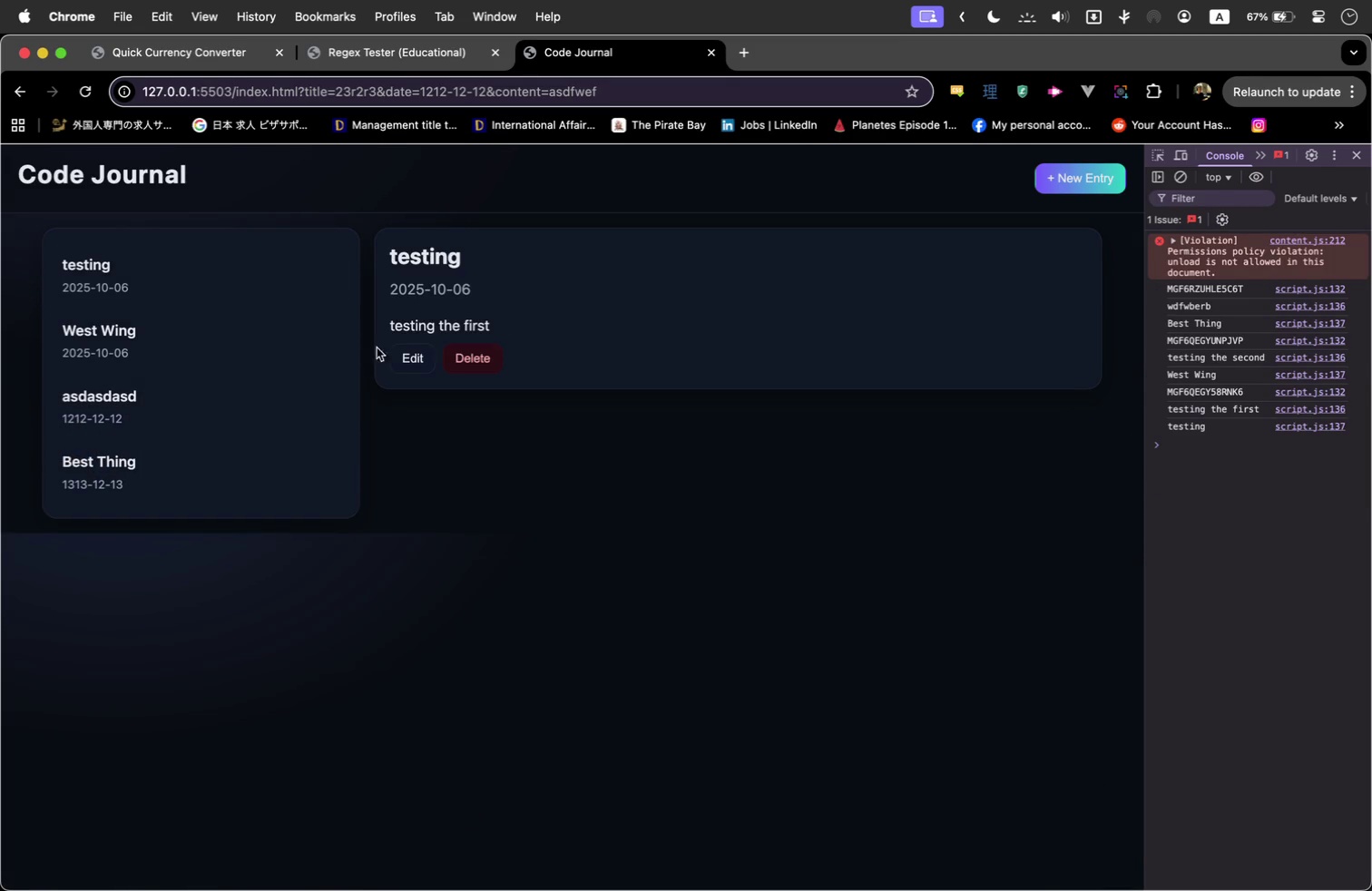 
left_click([406, 353])
 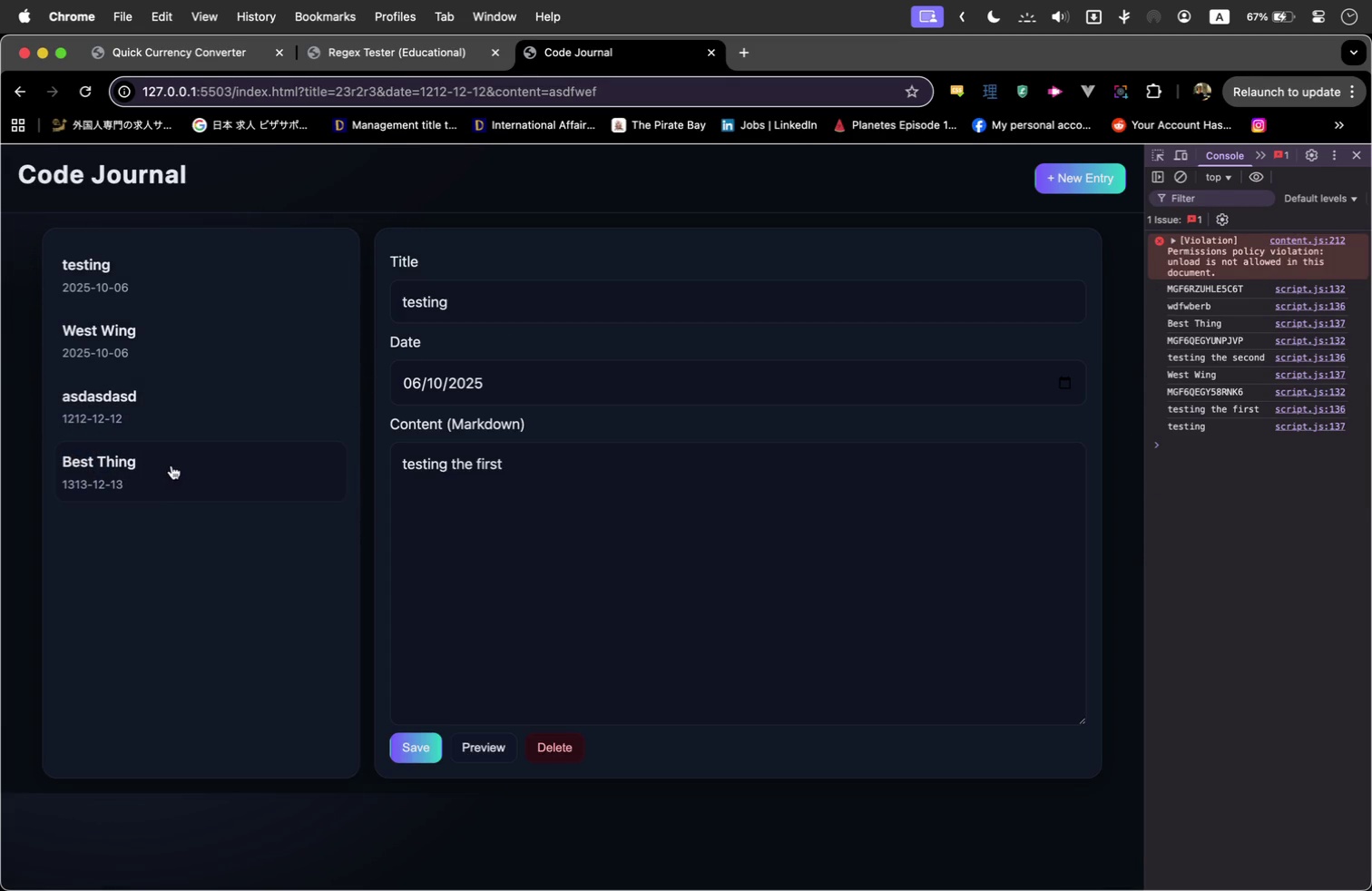 
left_click([172, 465])
 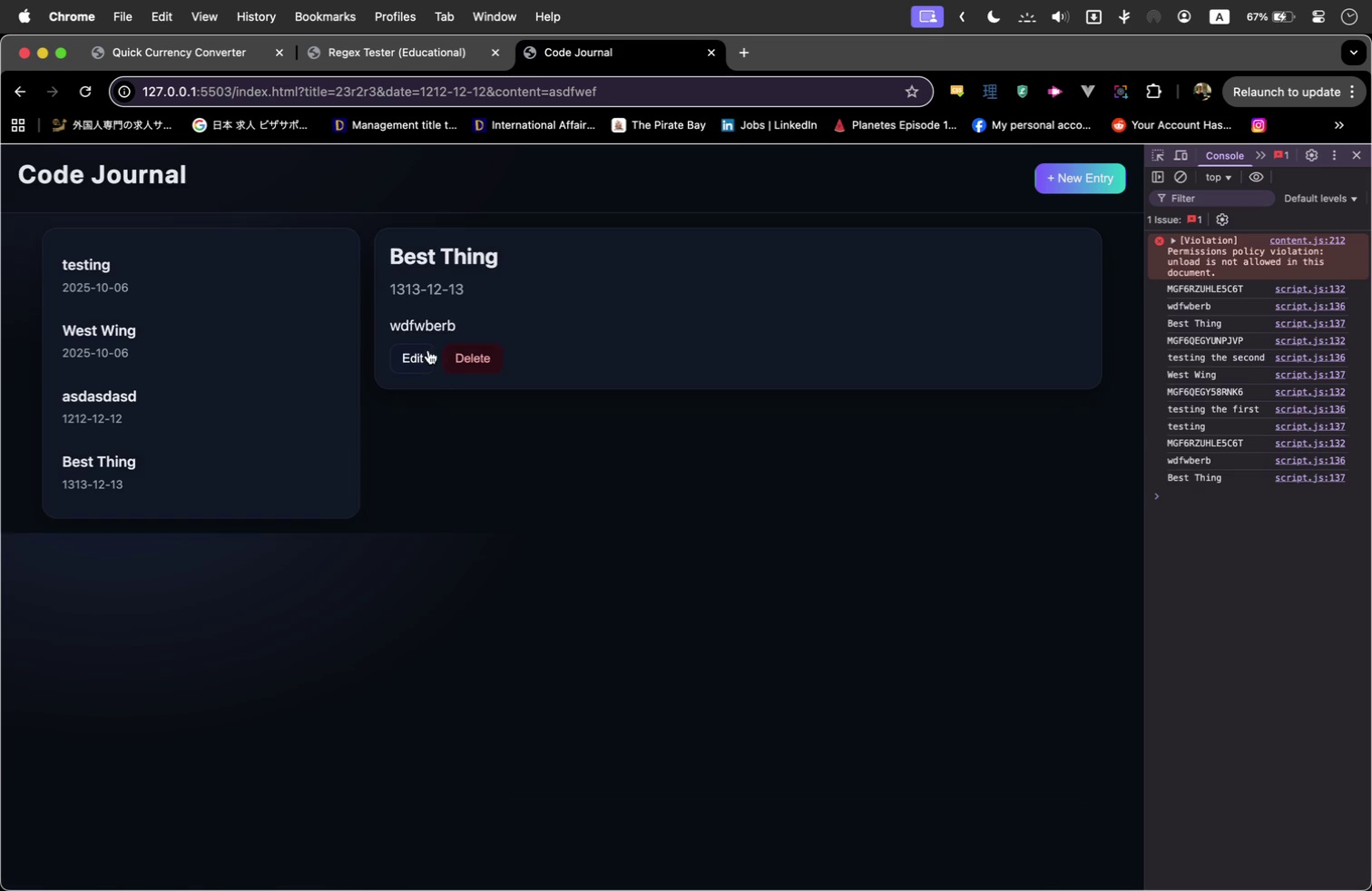 
left_click([425, 351])
 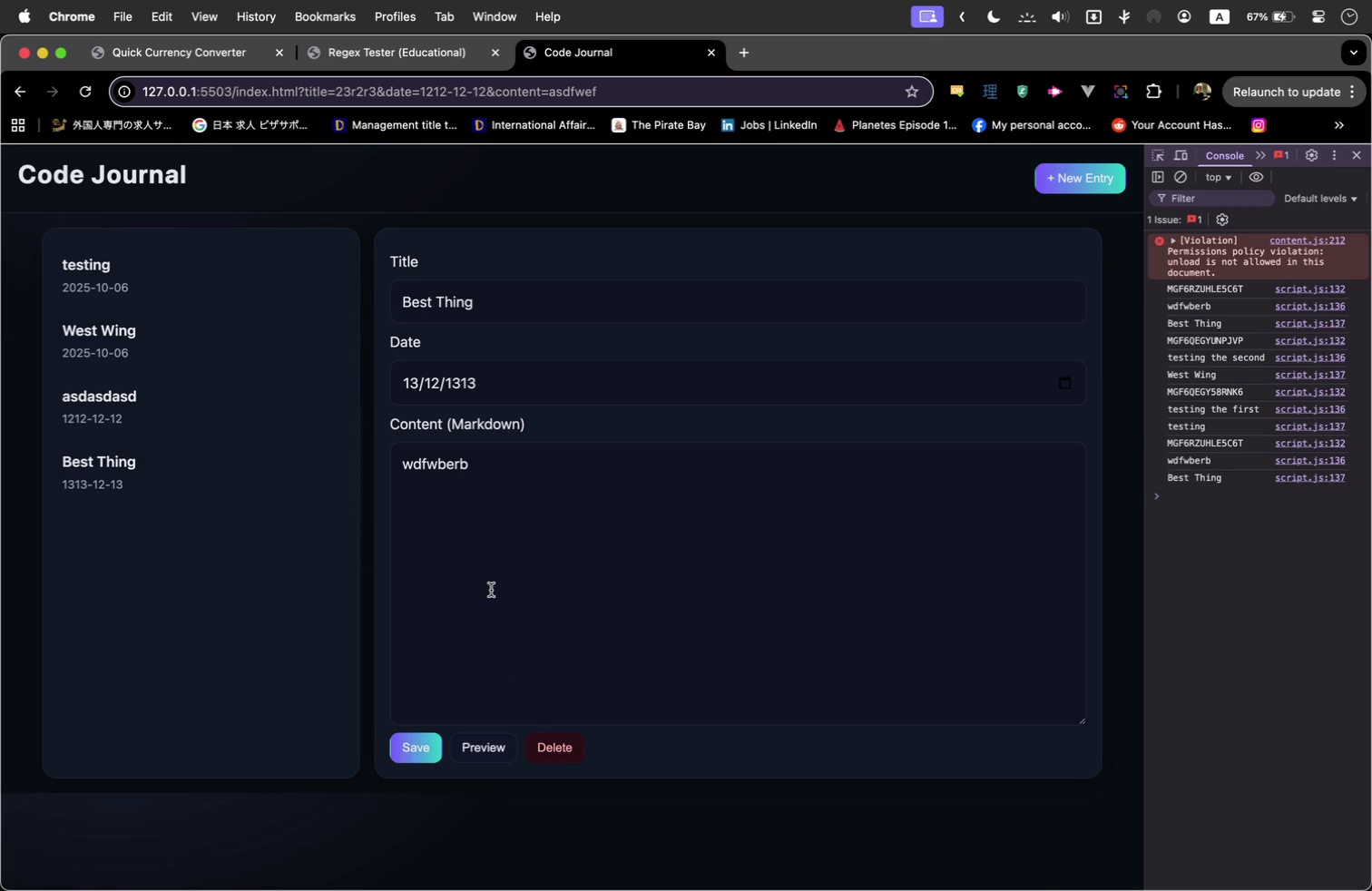 
double_click([491, 588])
 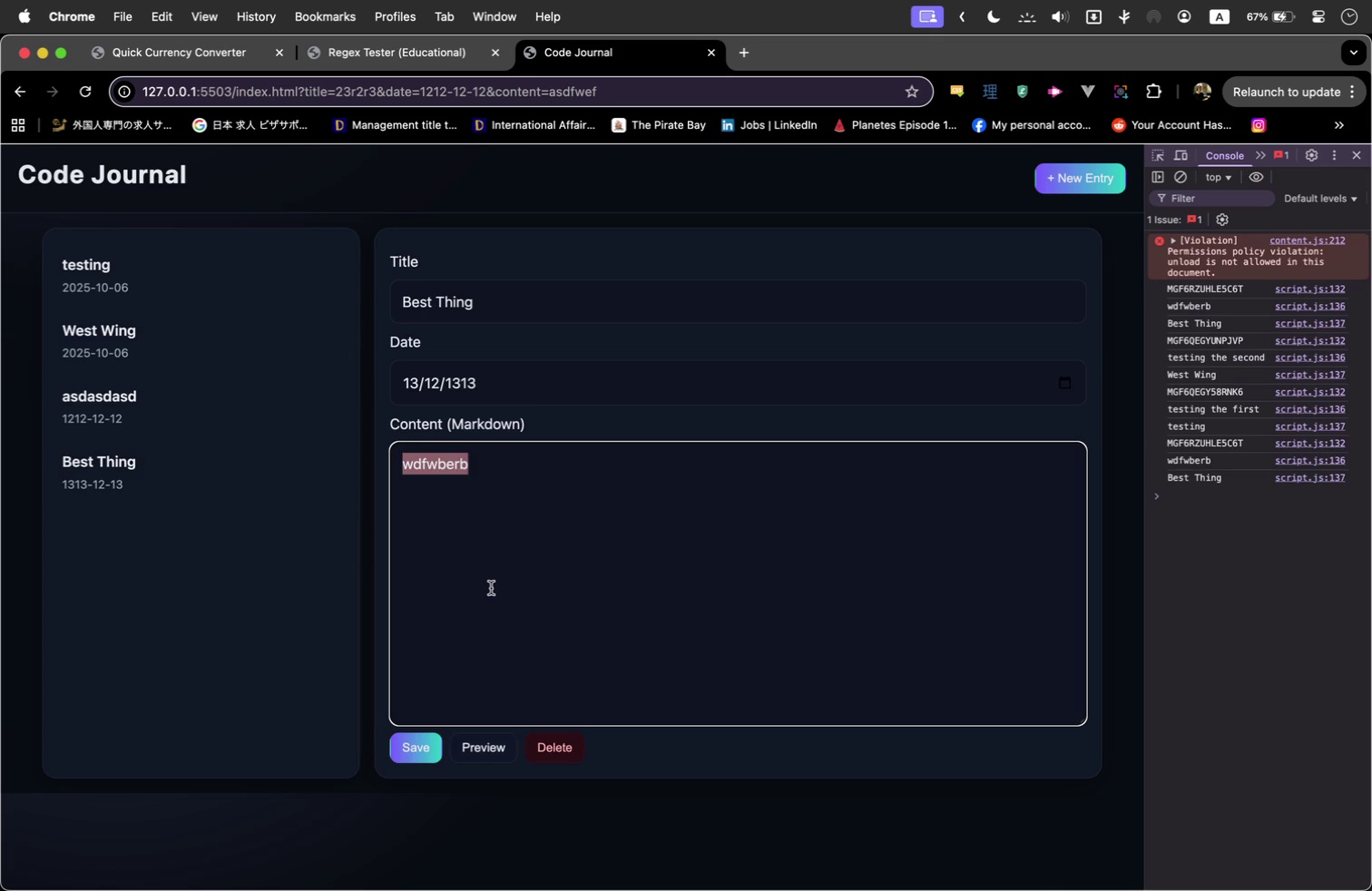 
triple_click([491, 588])
 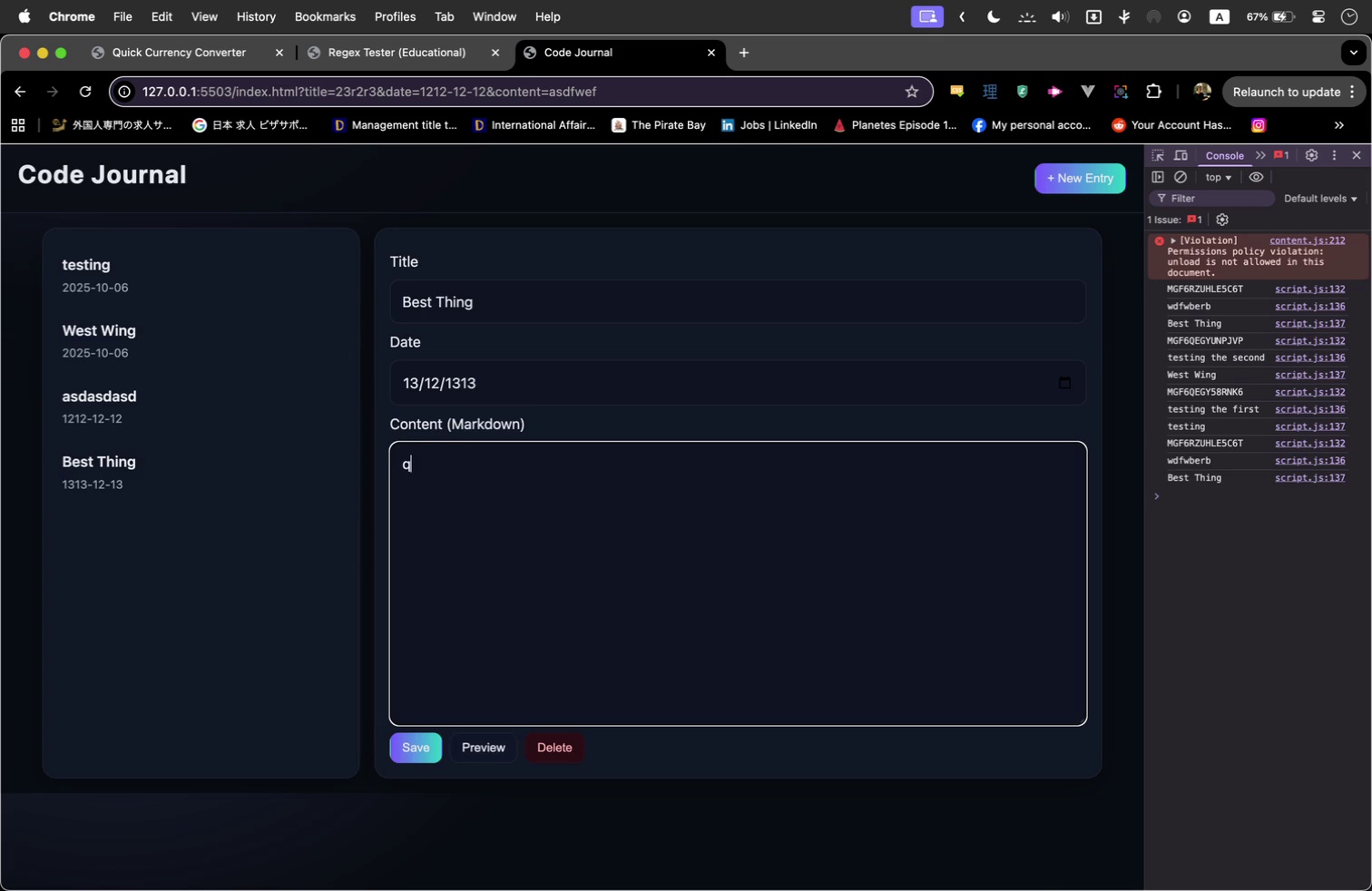 
type(qwdqwdwqd)
 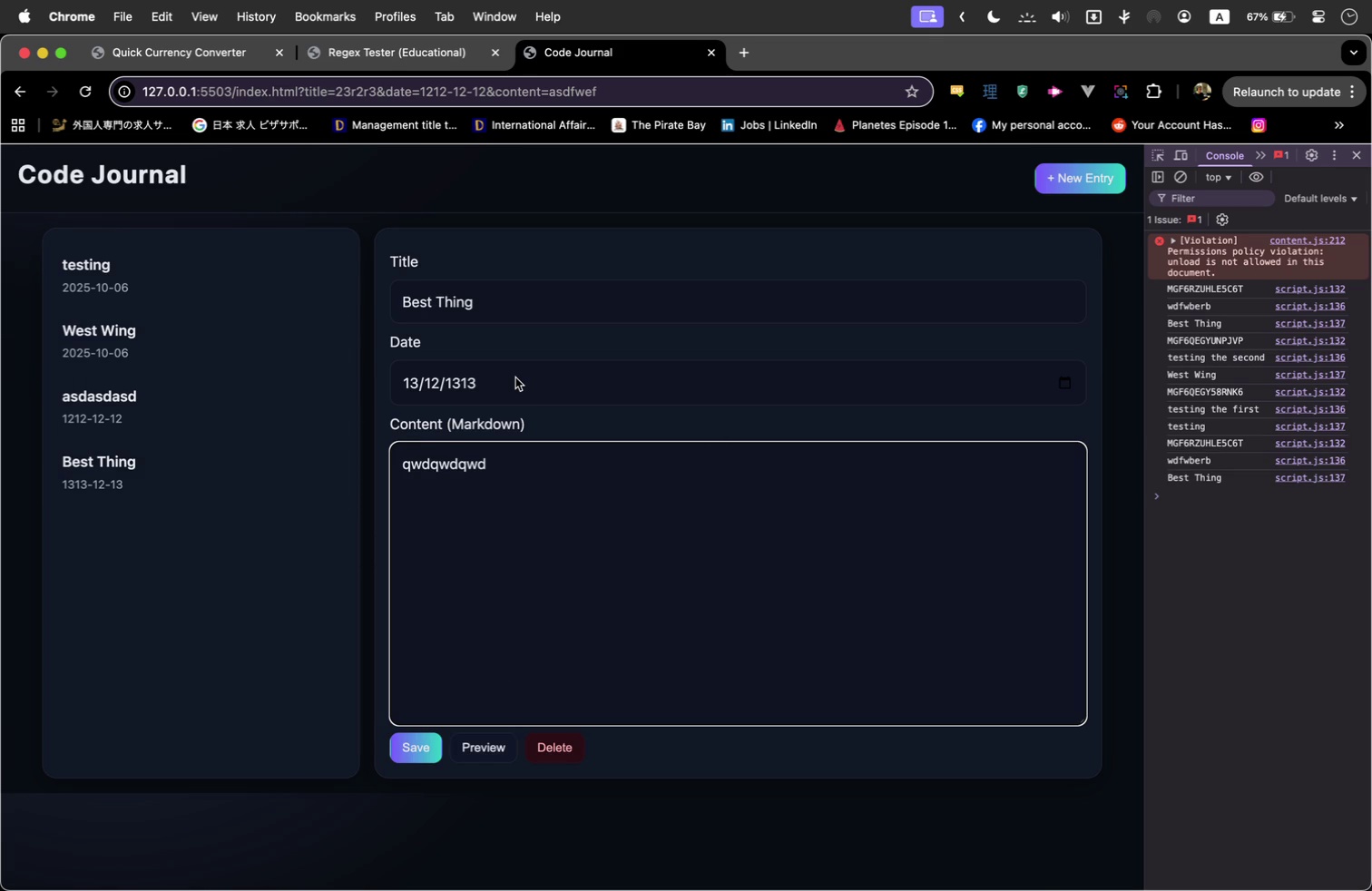 
left_click([515, 377])
 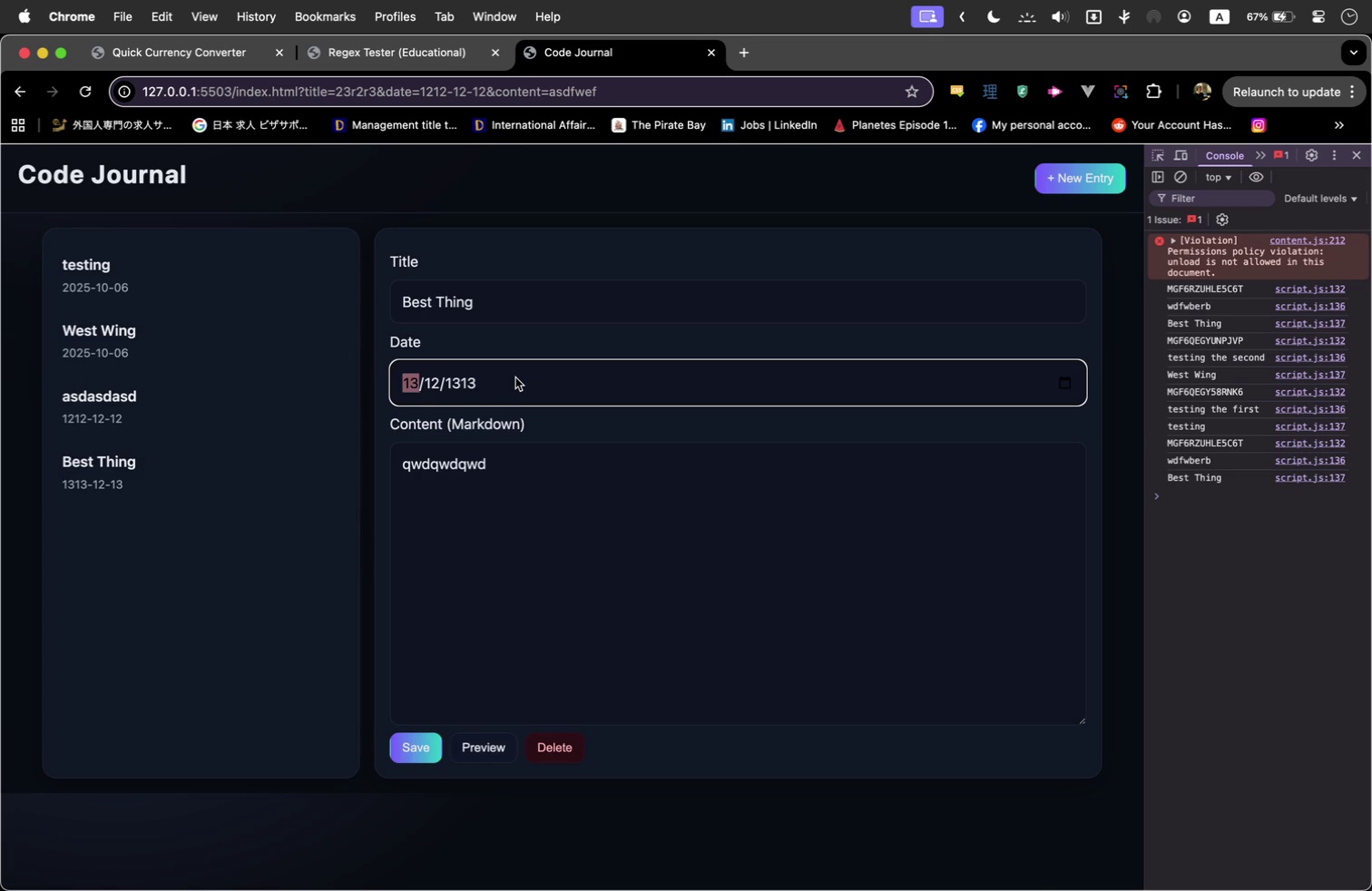 
type(12121212)
 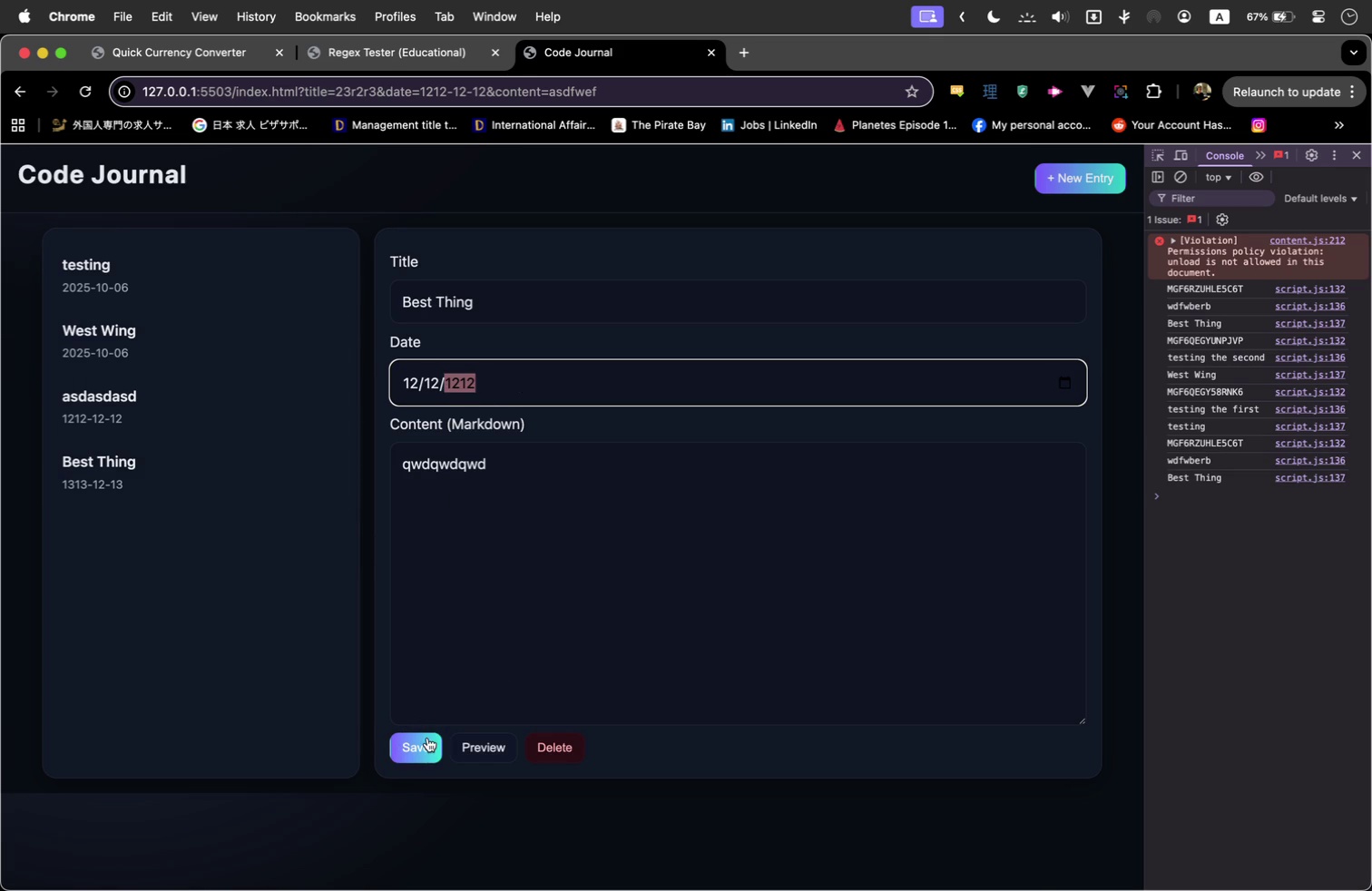 
left_click([427, 738])